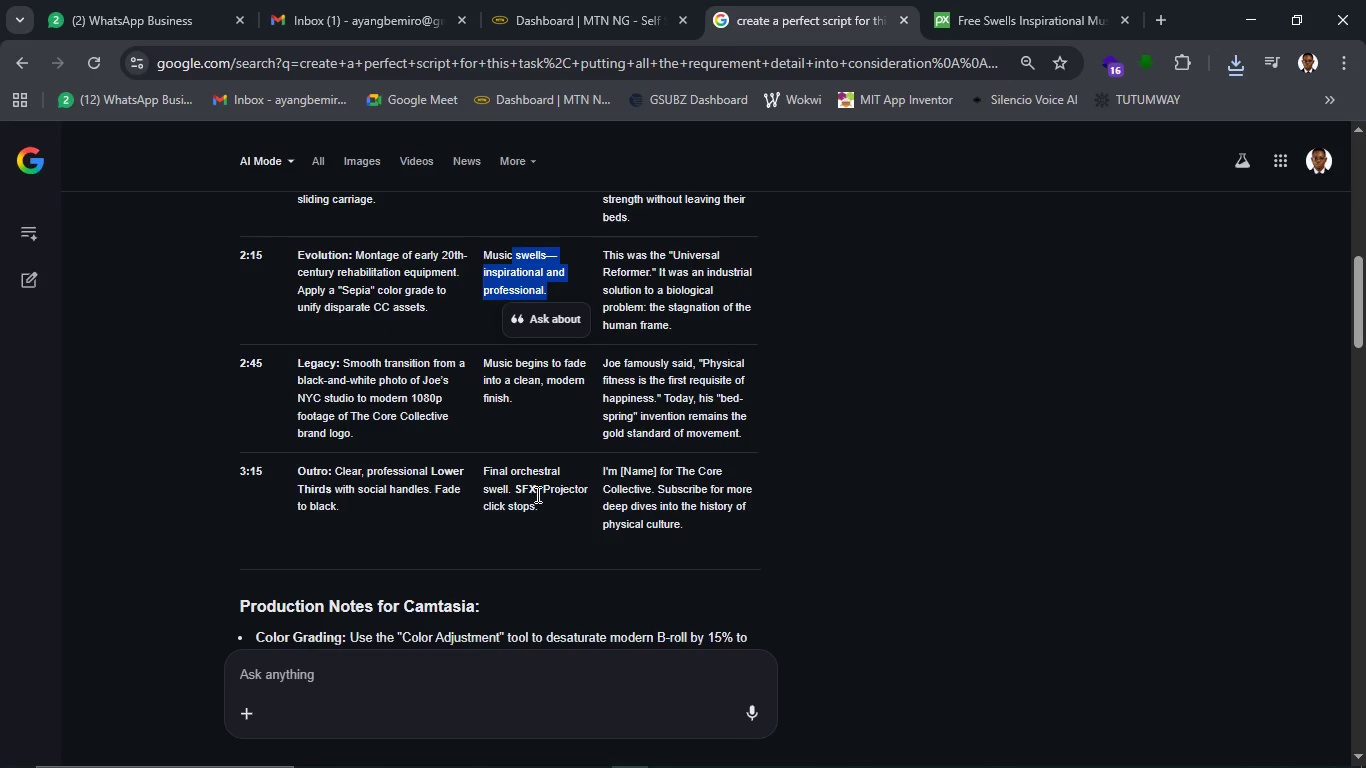 
left_click([1365, 767])
 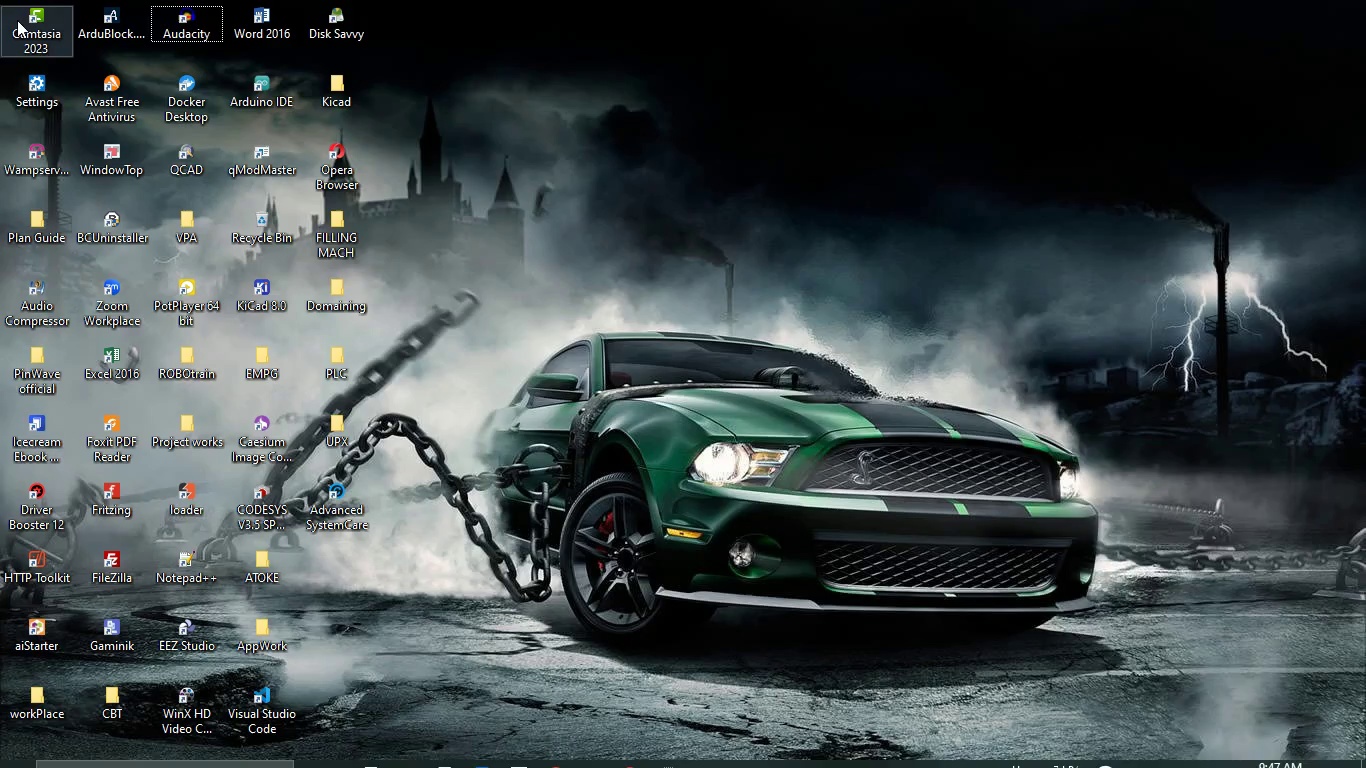 
double_click([17, 20])
 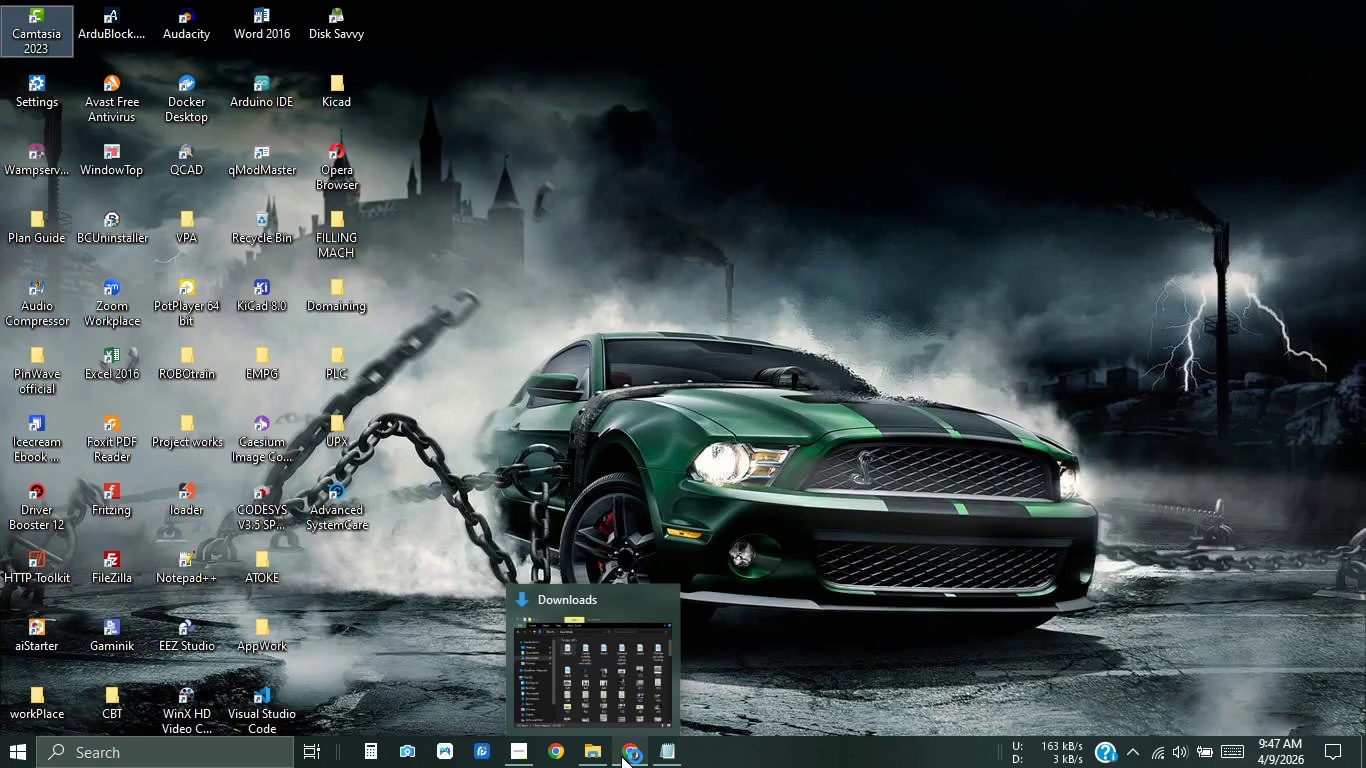 
left_click([623, 756])
 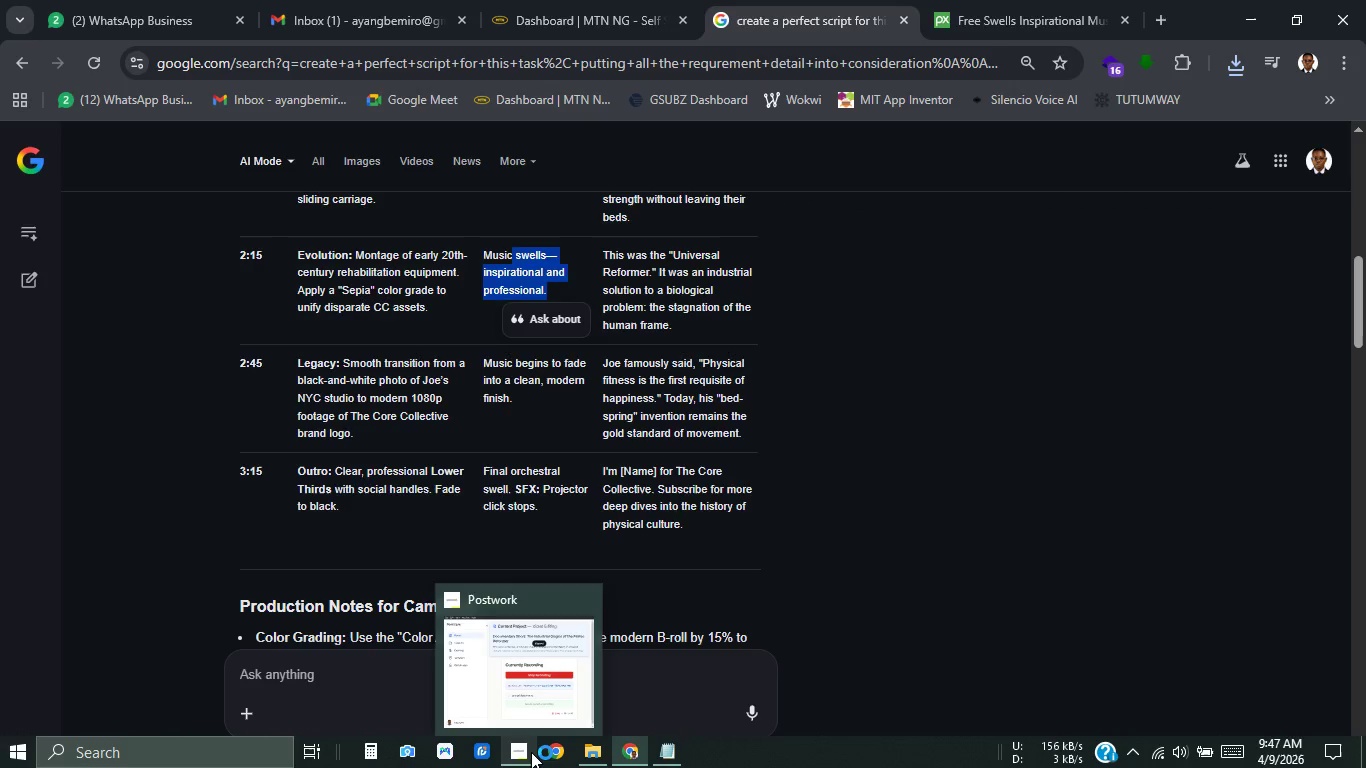 
left_click([531, 752])